 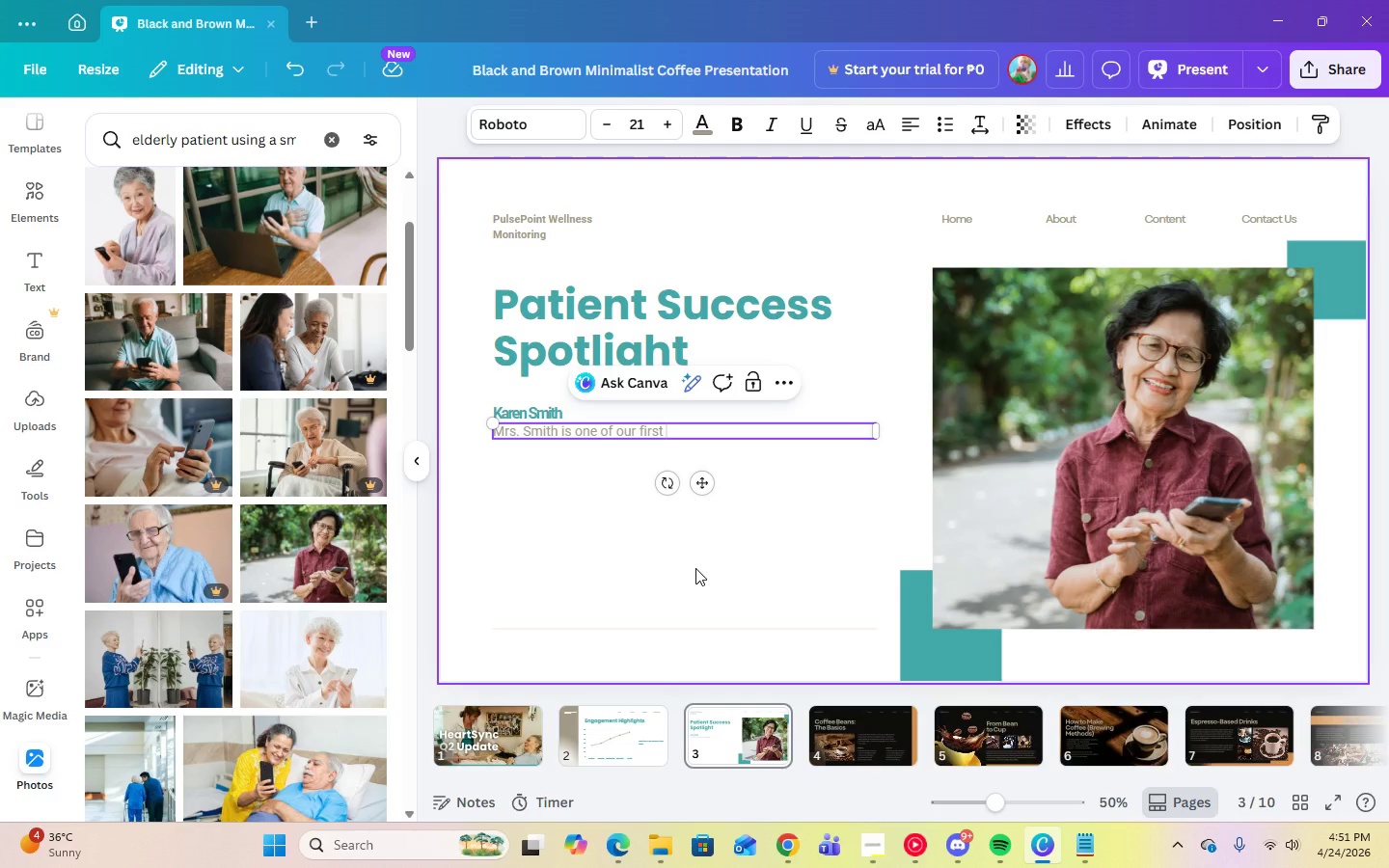 
type(patients)
key(Backspace)
type(s)
 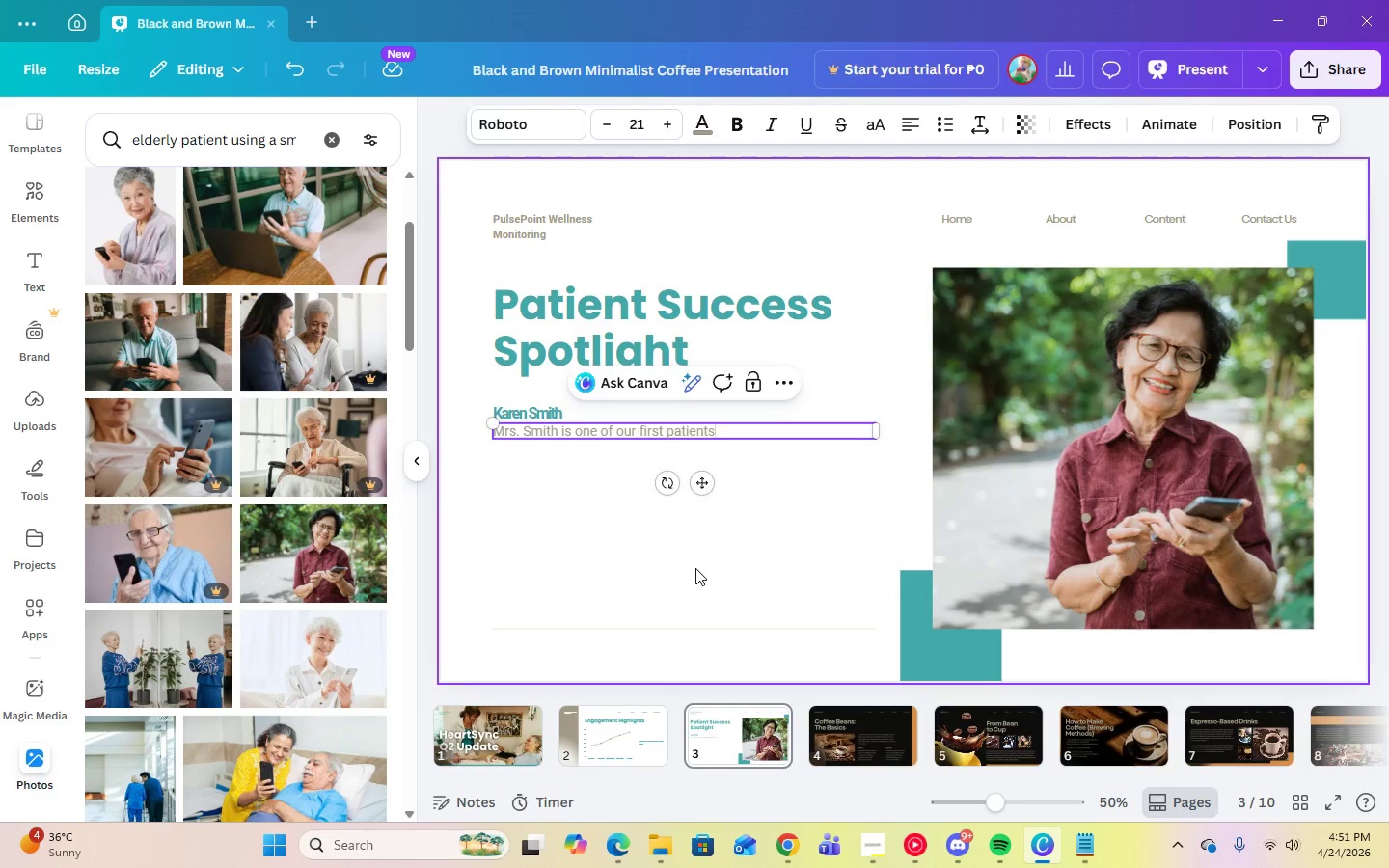 
hold_key(key=Backspace, duration=0.73)
 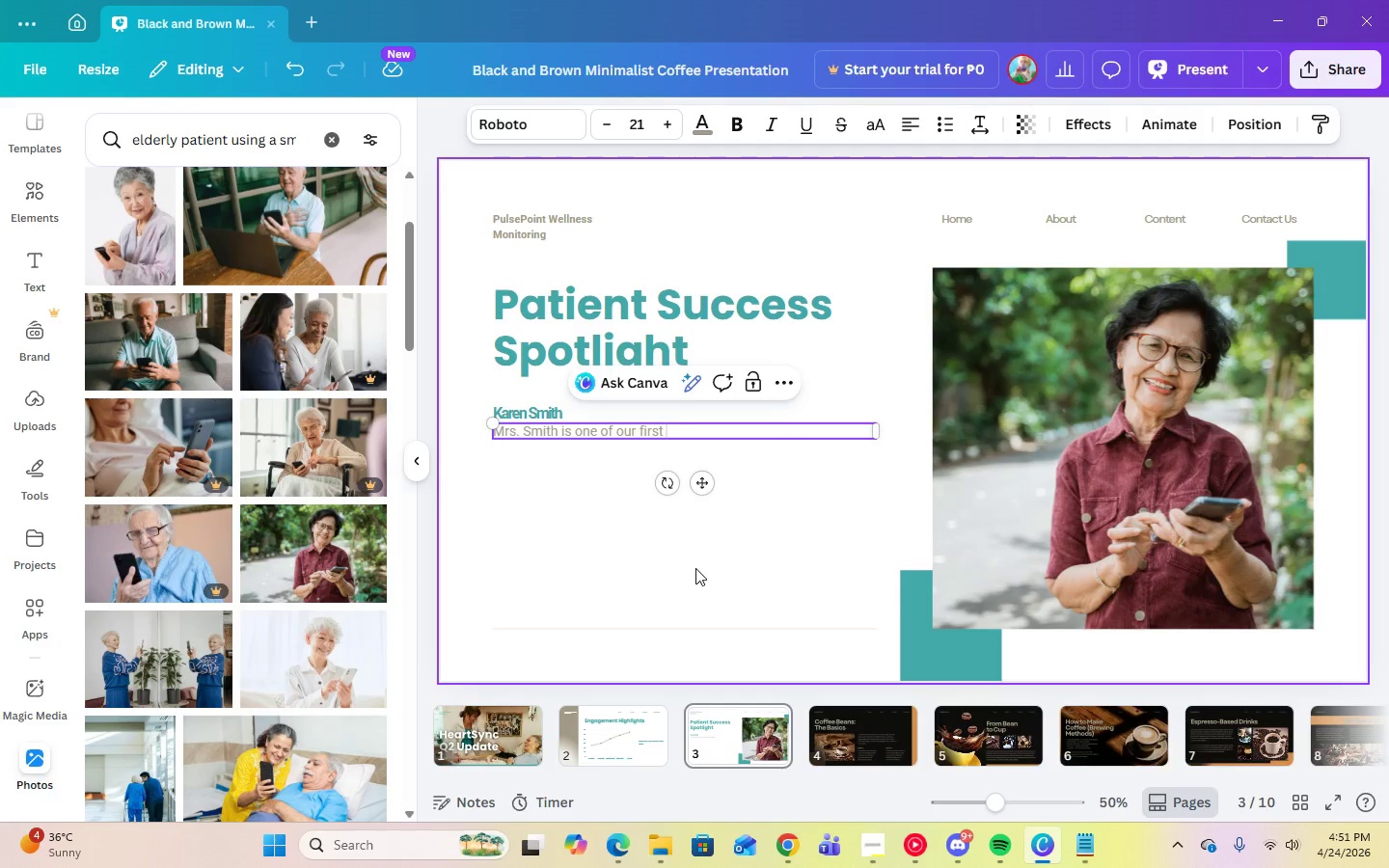 
hold_key(key=Backspace, duration=0.73)
 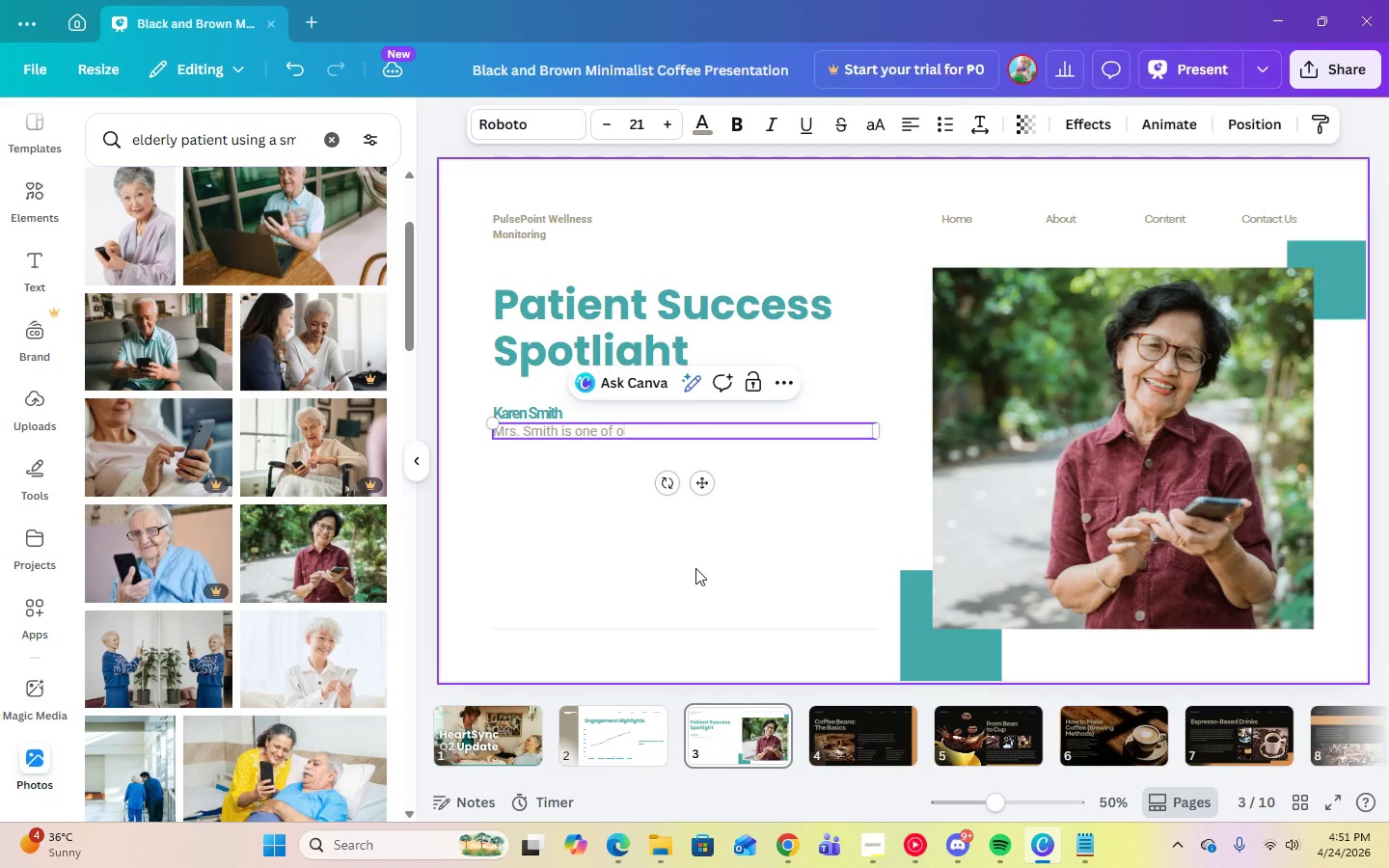 
key(Backspace)
 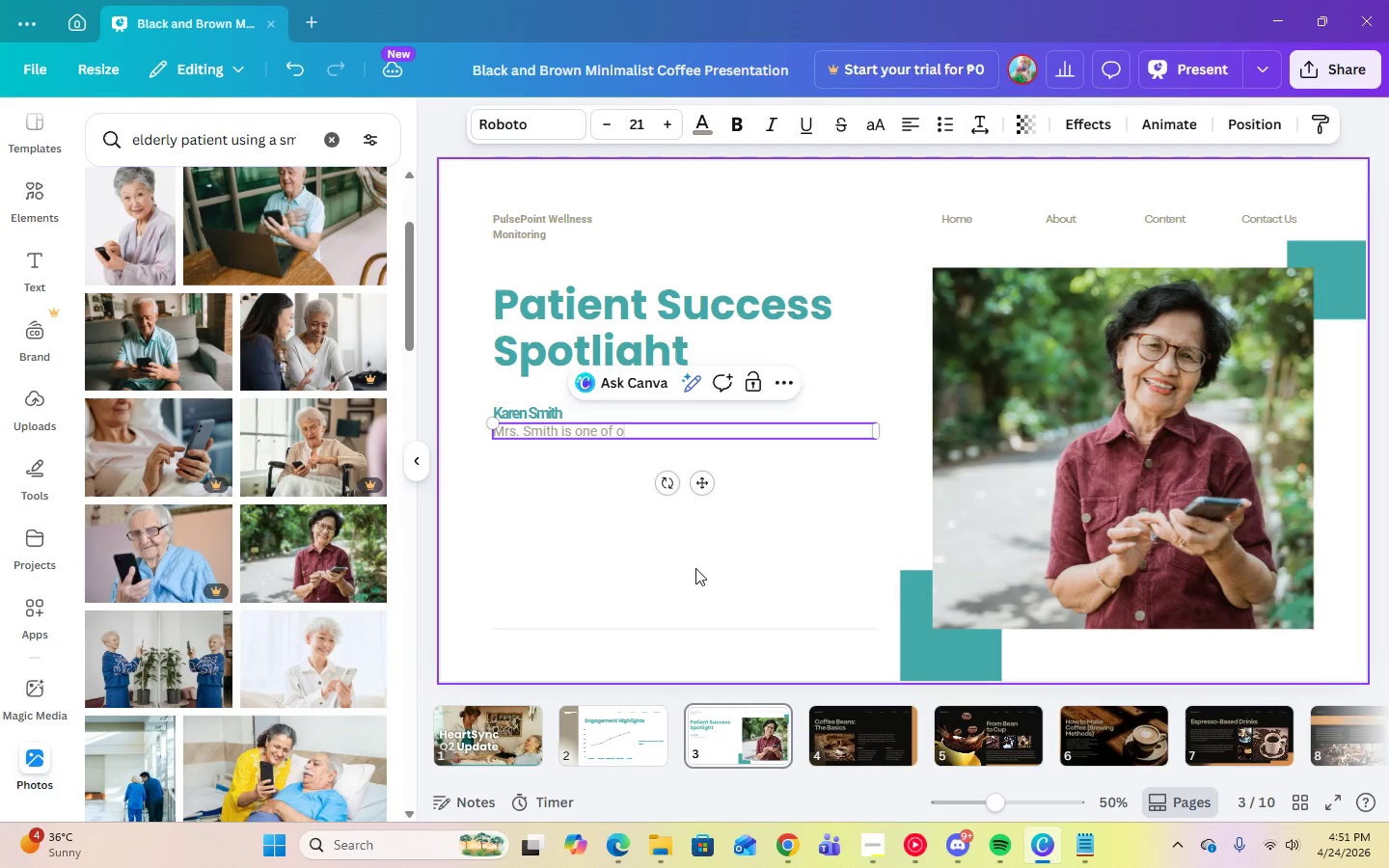 
key(Backspace)
 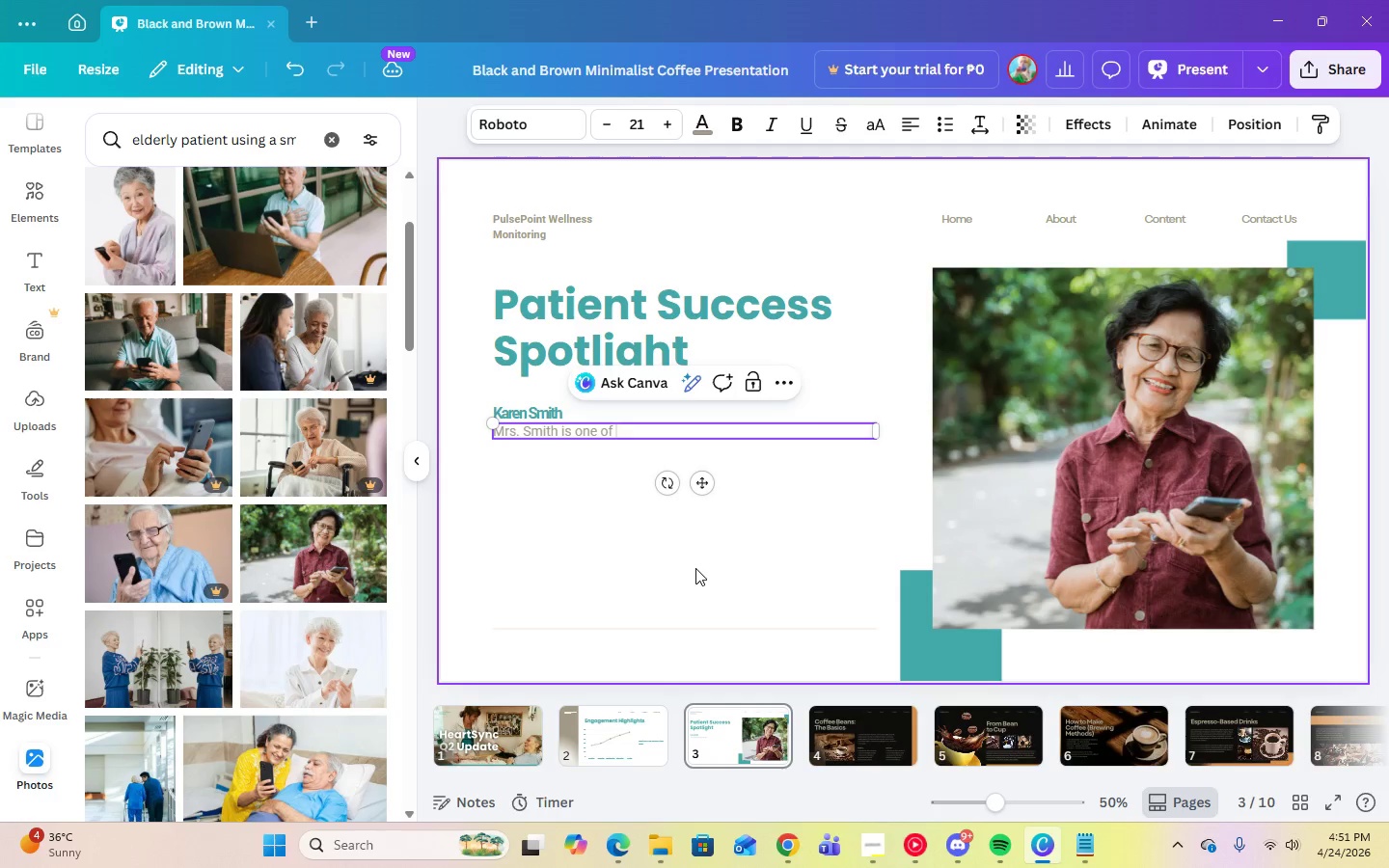 
key(Backspace)
 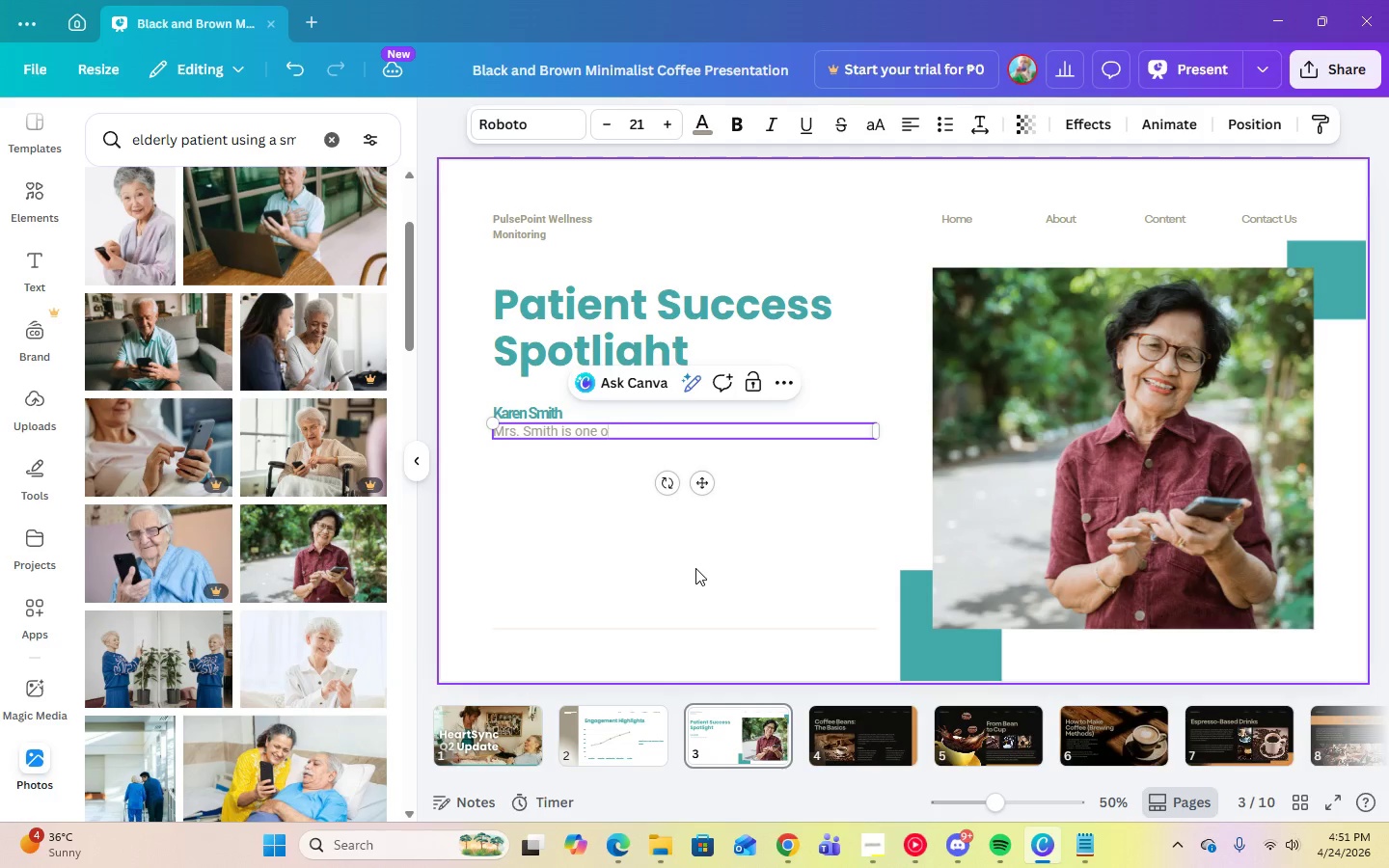 
hold_key(key=Backspace, duration=0.5)
 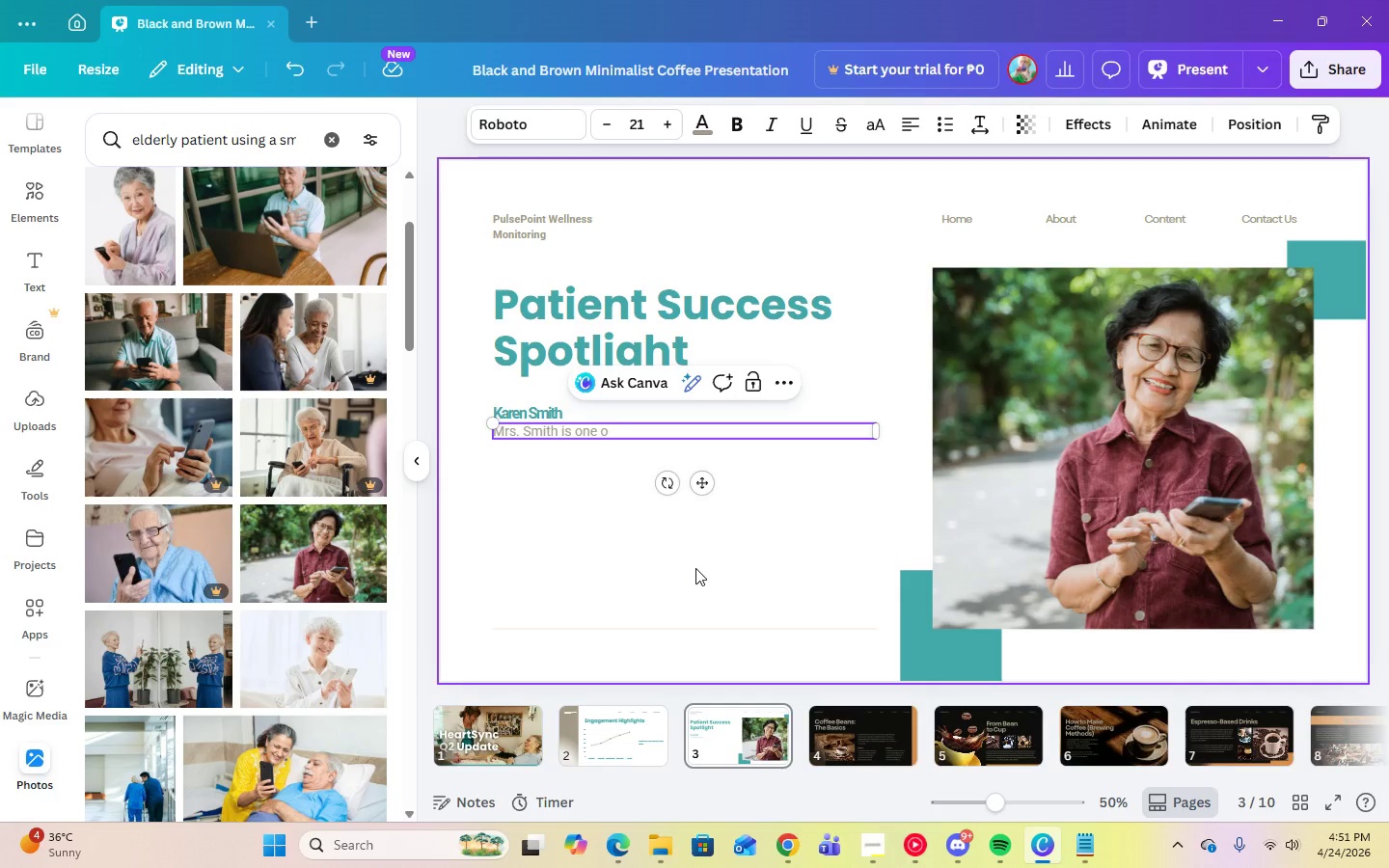 
key(Backspace)
key(Backspace)
key(Backspace)
key(Backspace)
key(Backspace)
type(our first successful patient, )
 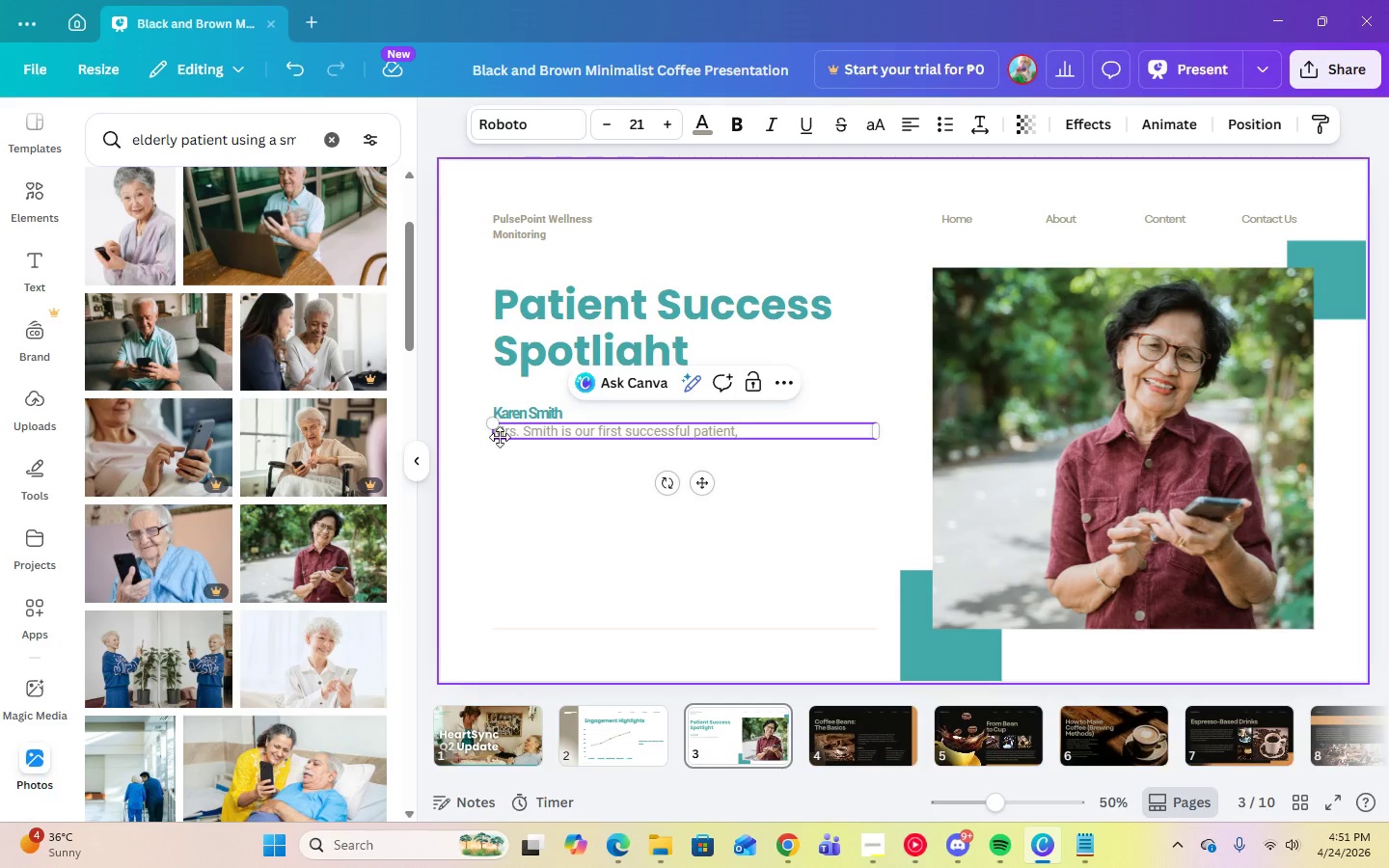 
scroll: coordinate [231, 631], scroll_direction: down, amount: 12.0
 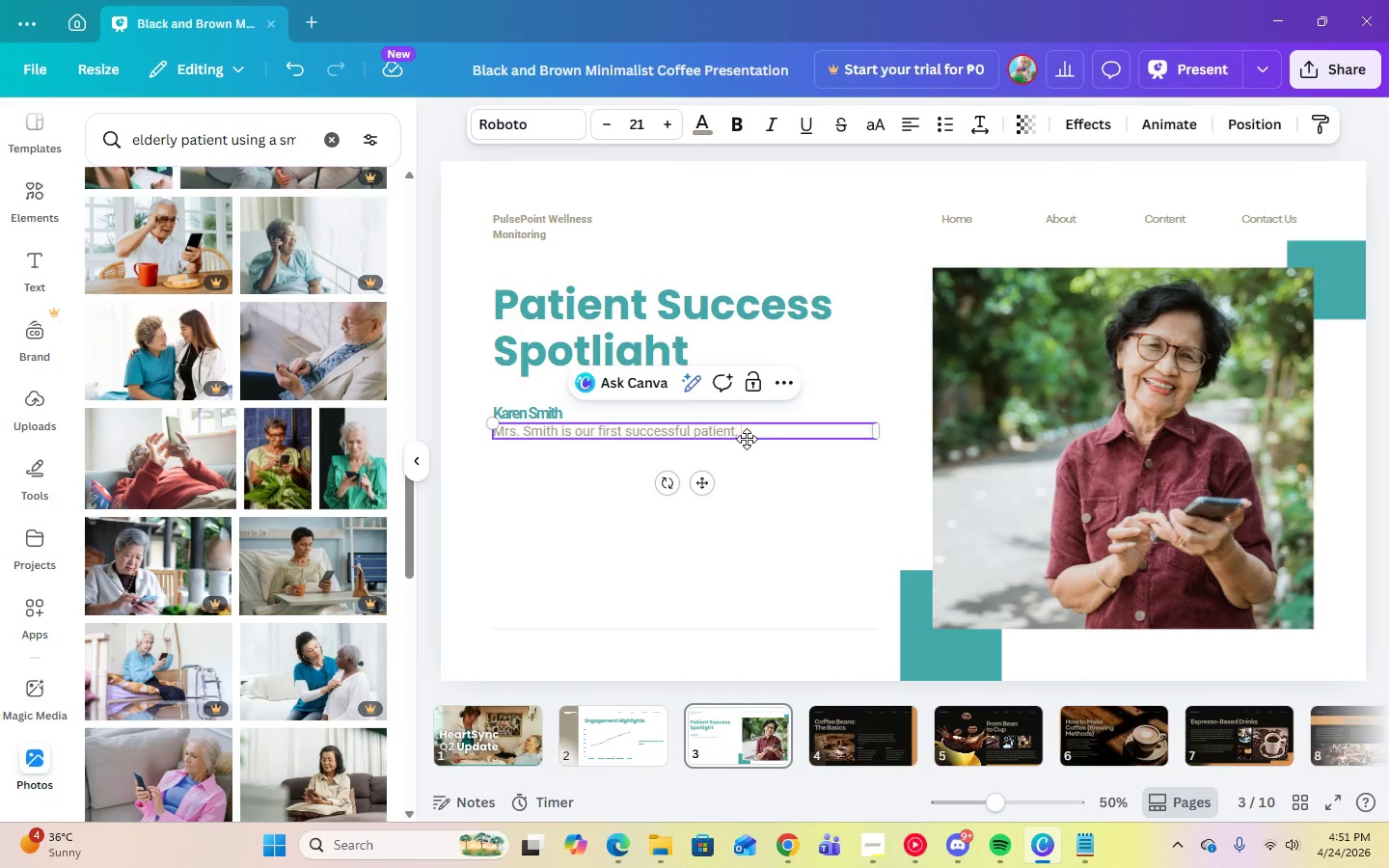 
left_click([752, 434])
 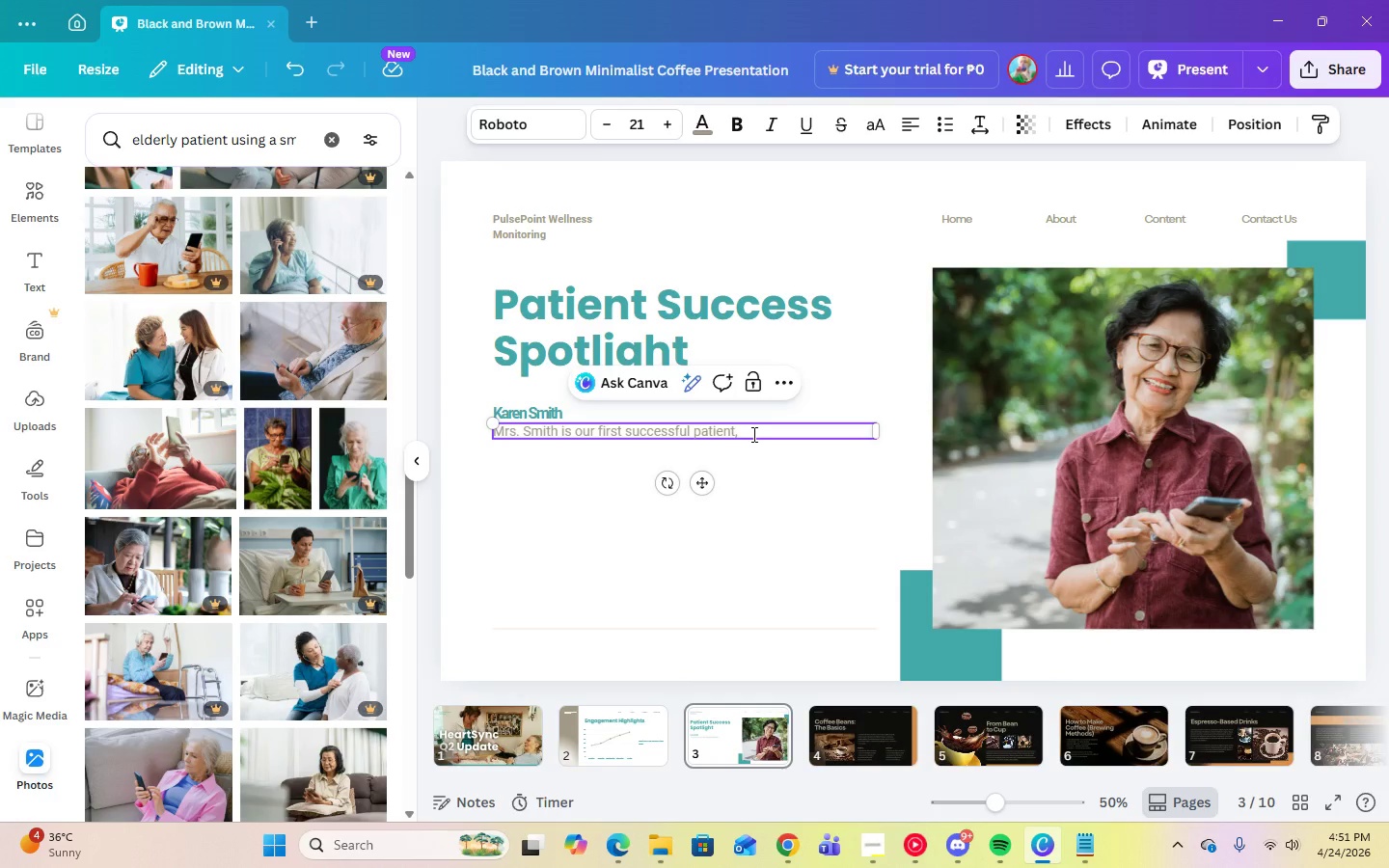 
wait(17.06)
 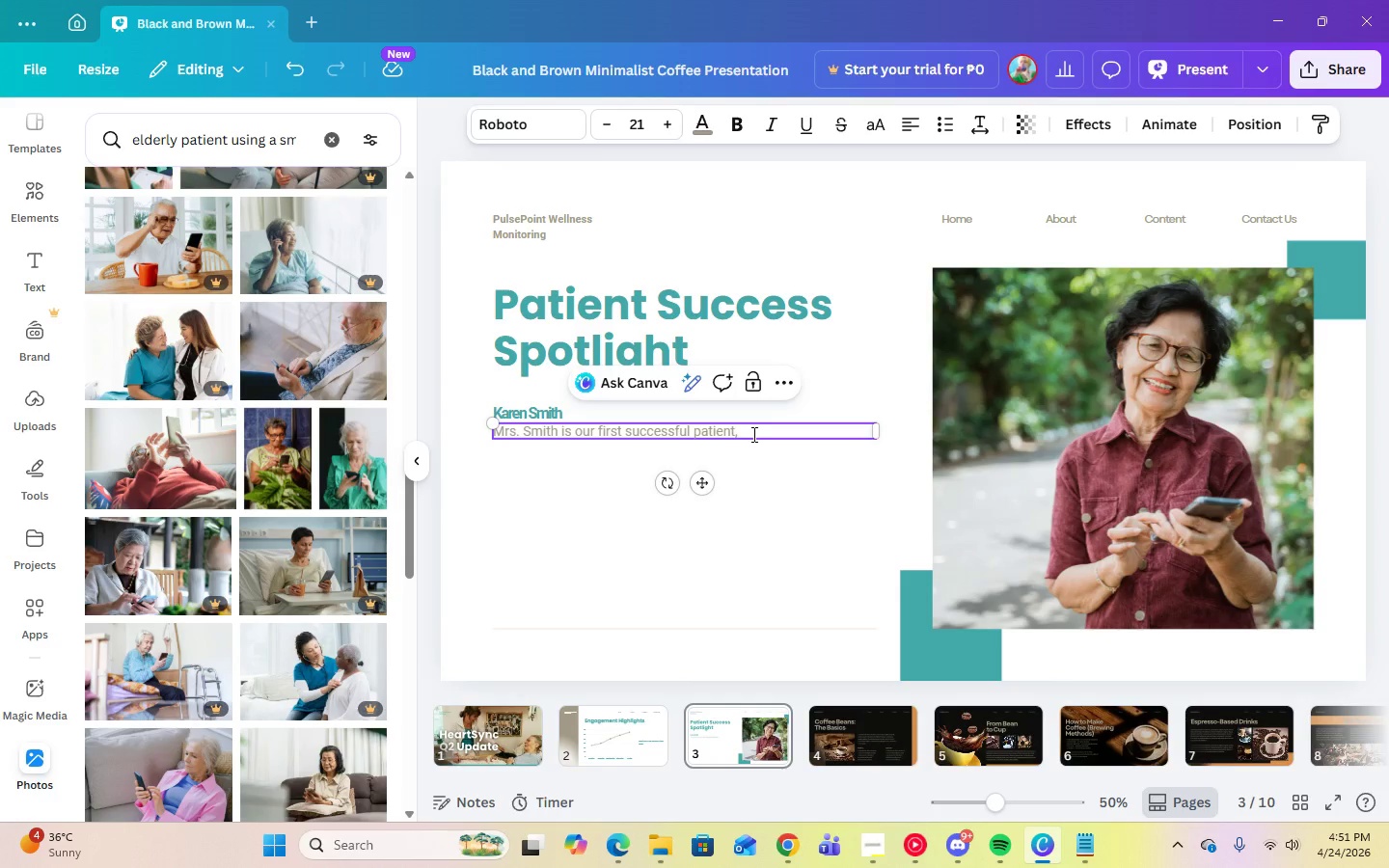 
left_click([752, 434])
 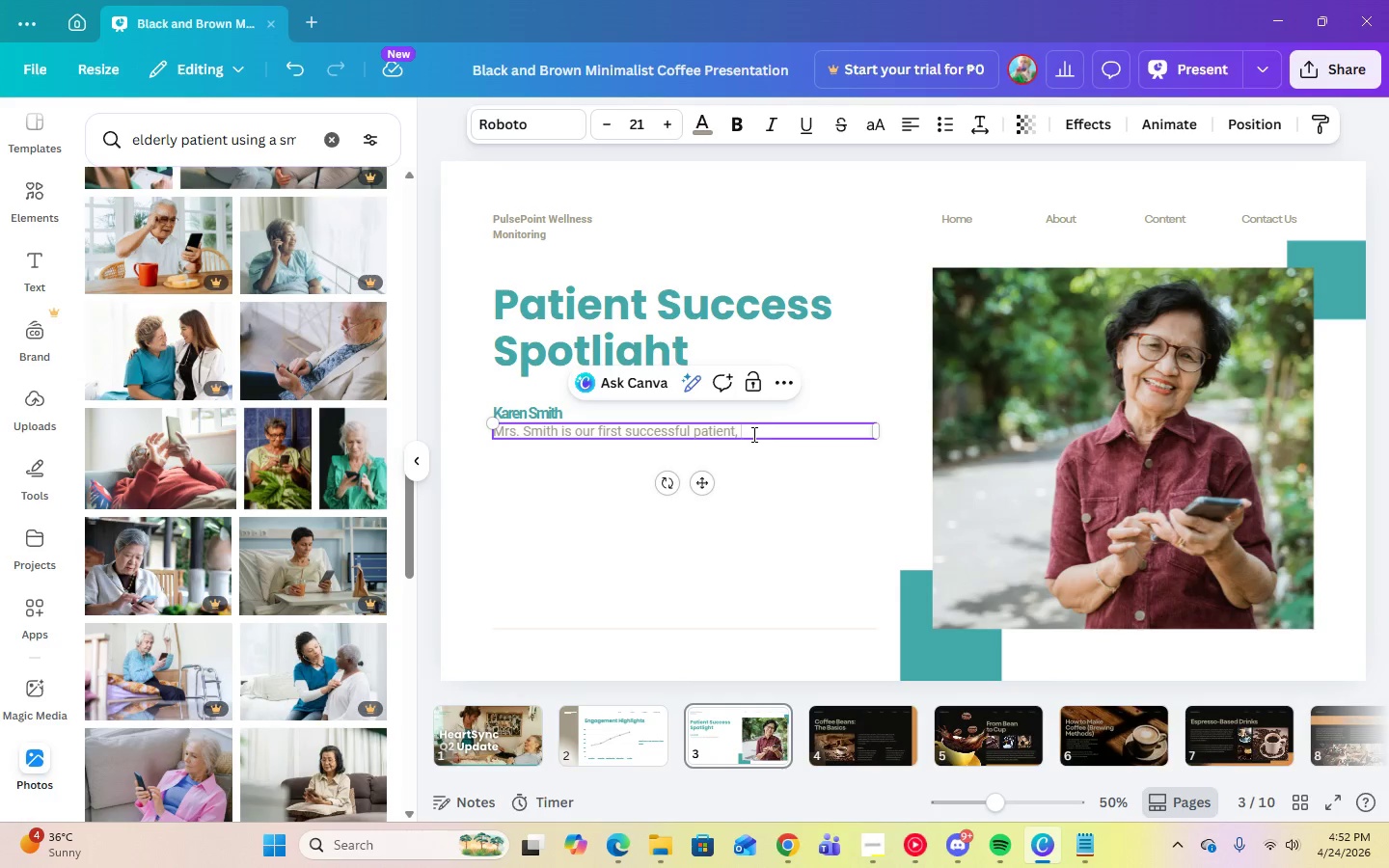 
left_click([753, 433])
 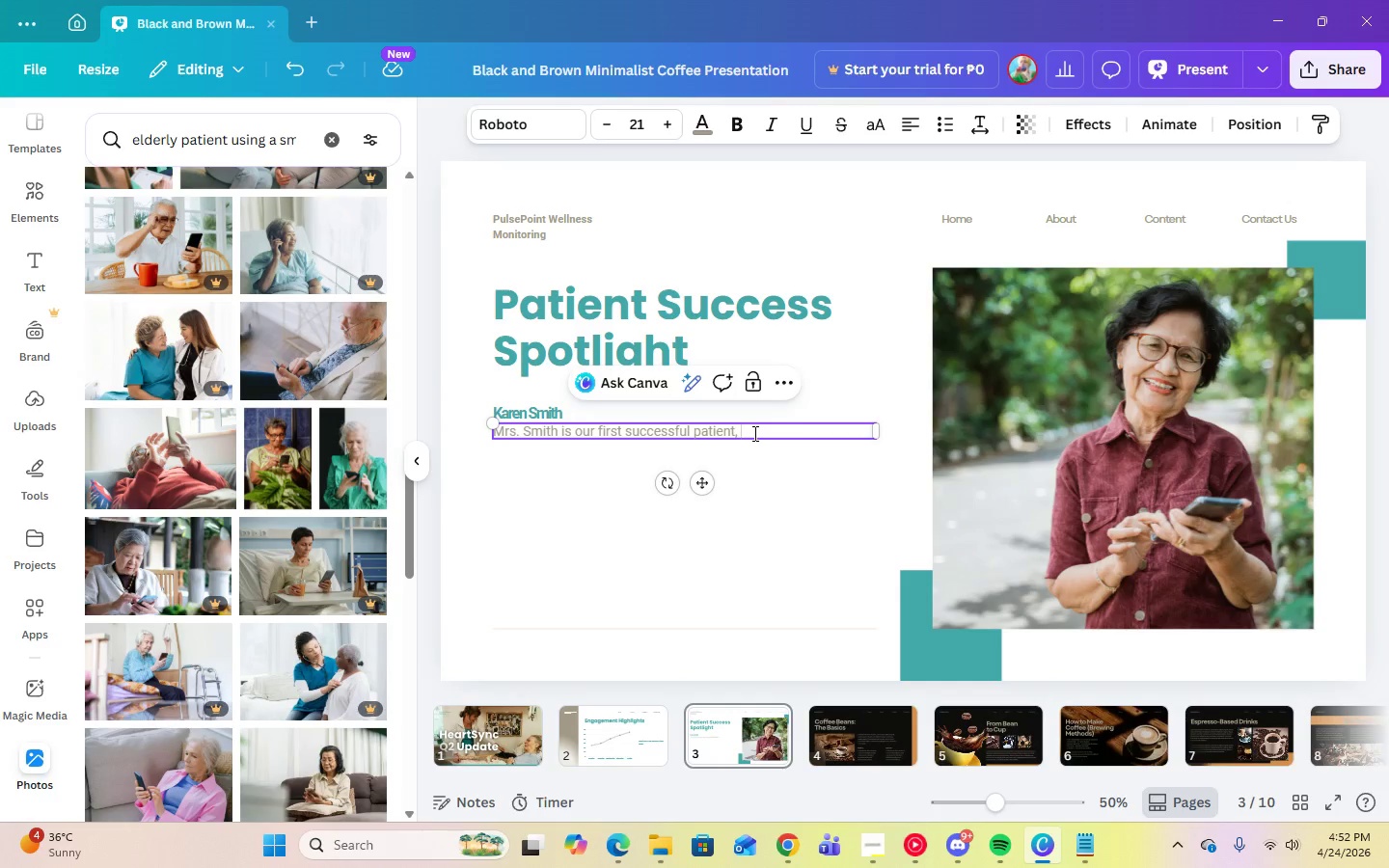 
wait(6.45)
 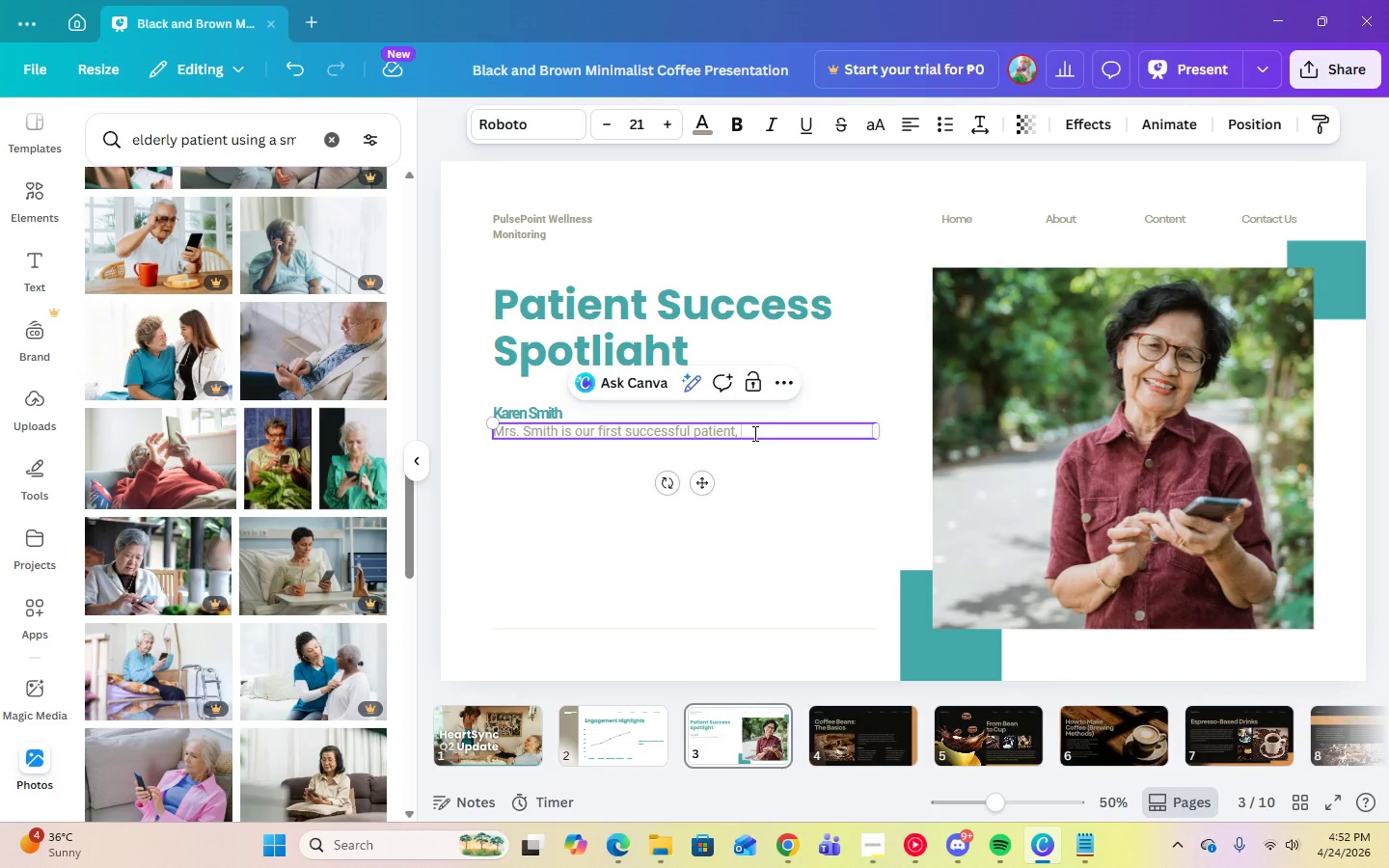 
left_click([819, 222])
 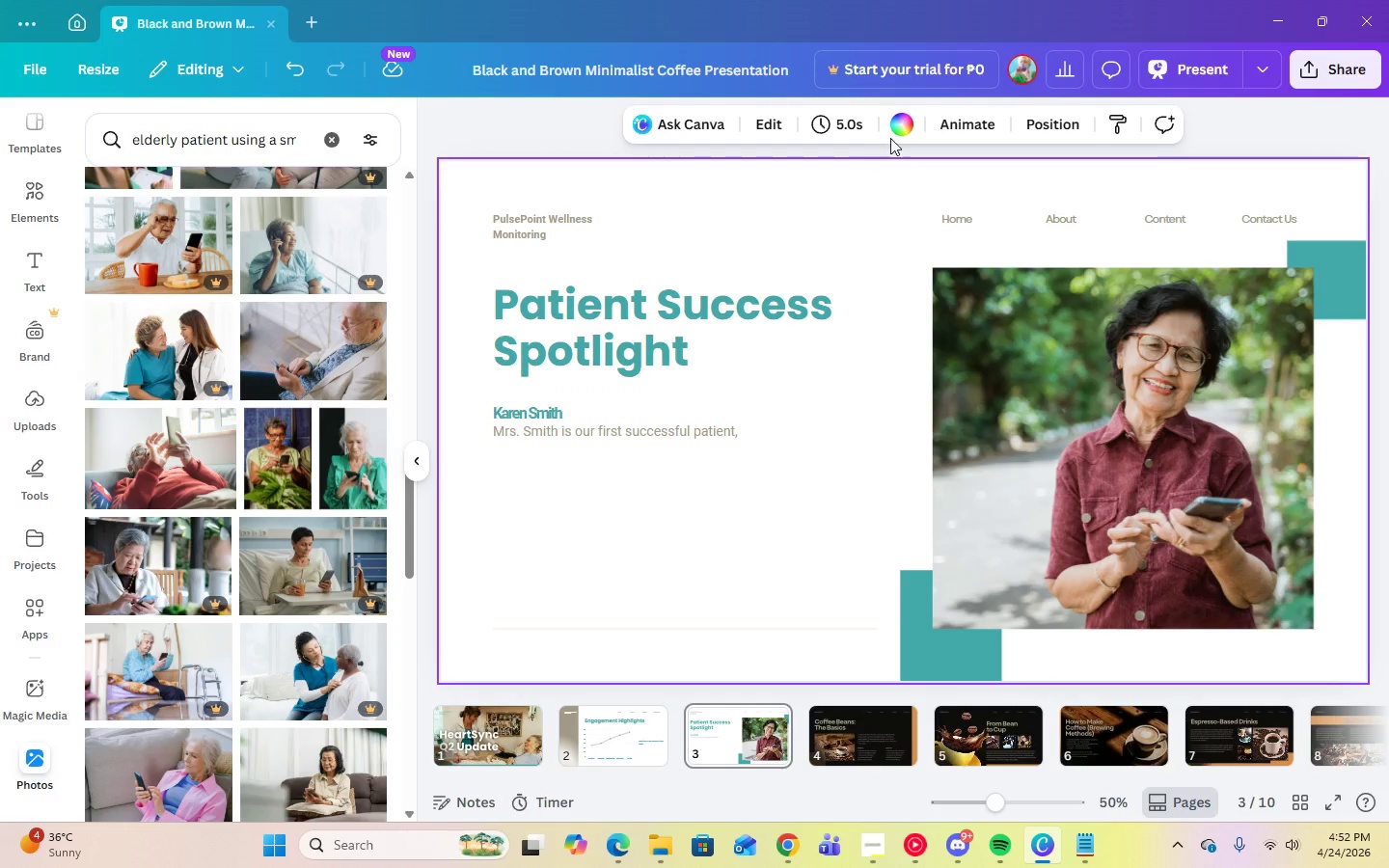 
left_click([908, 127])
 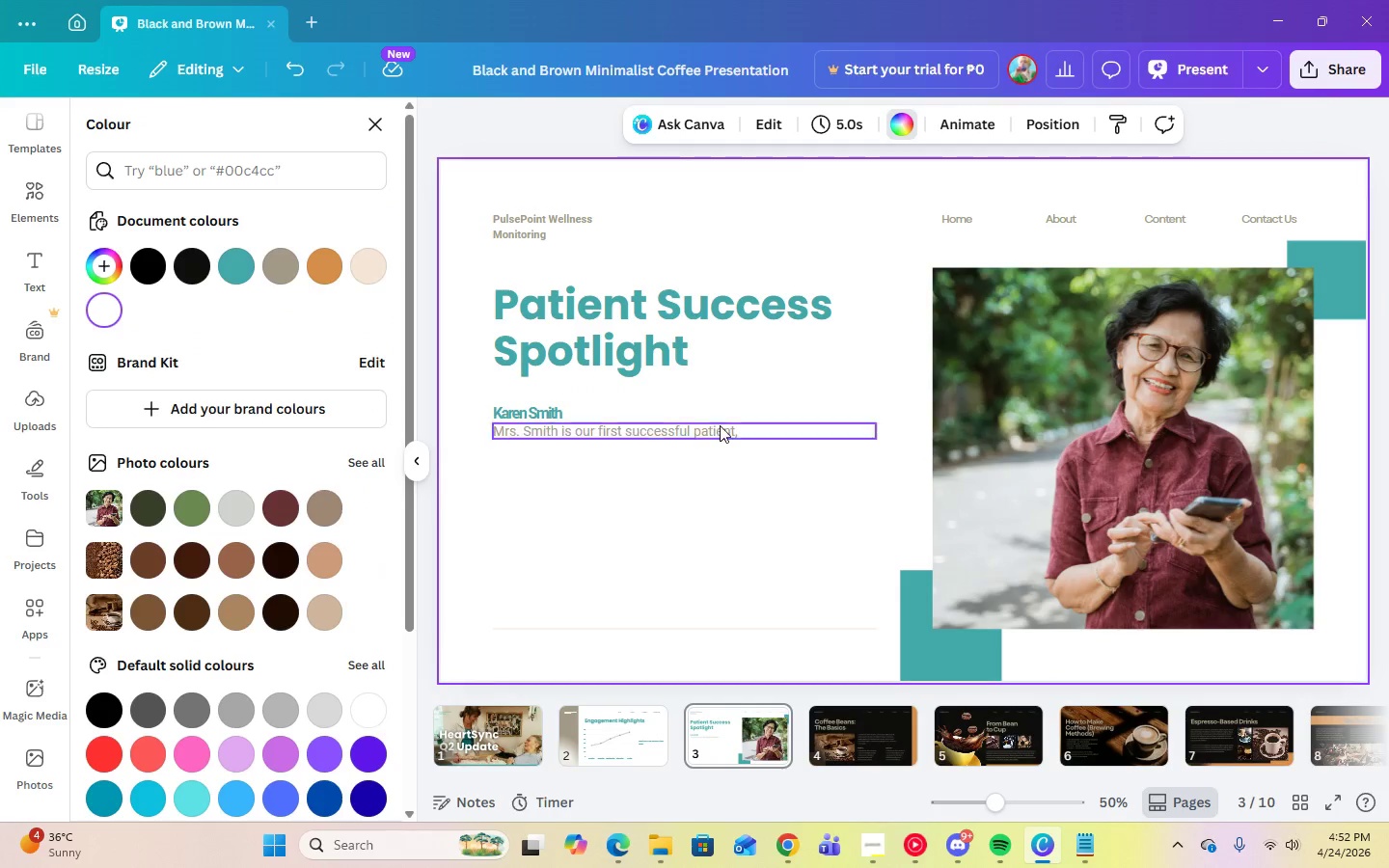 
left_click([747, 435])
 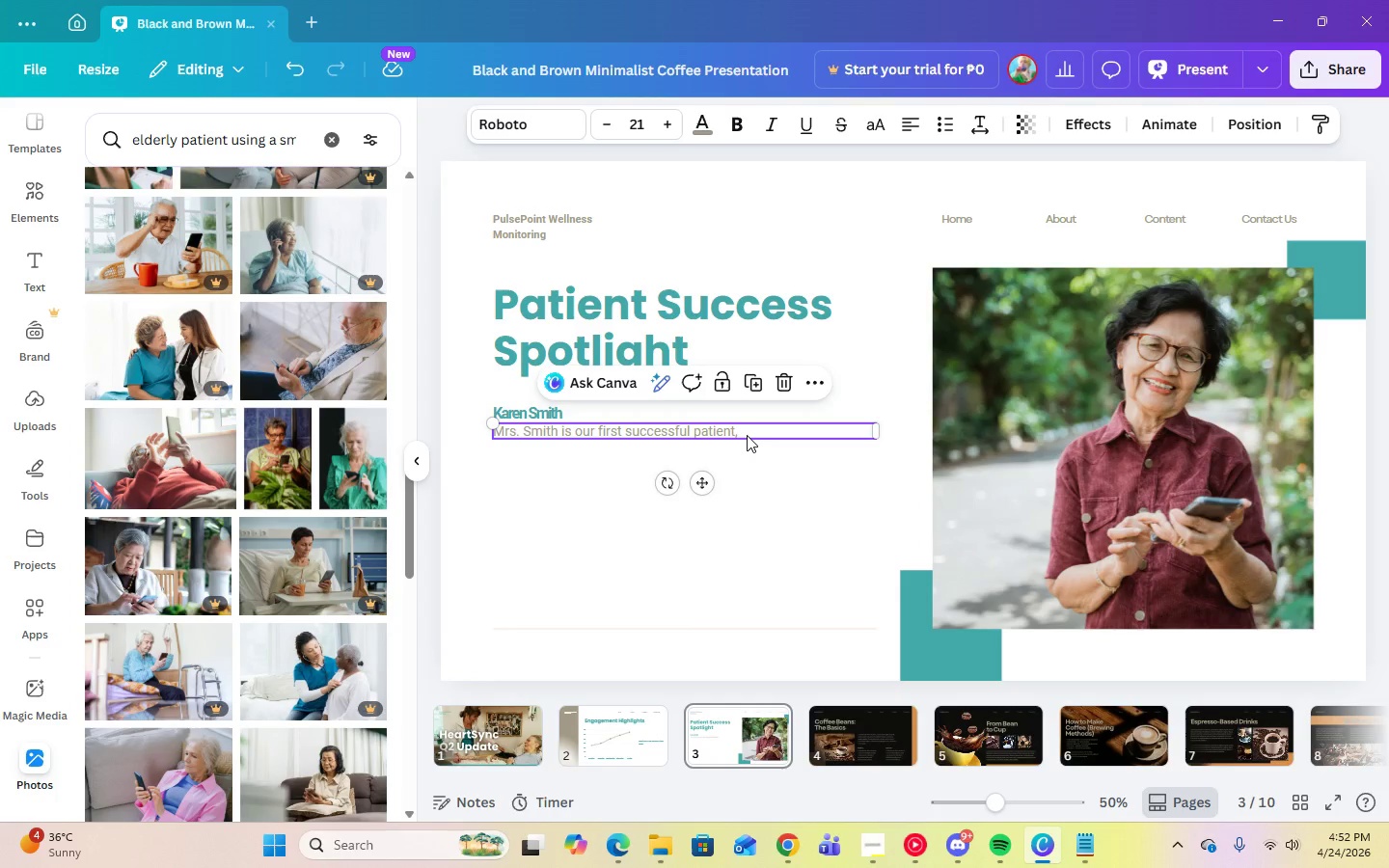 
left_click([747, 435])
 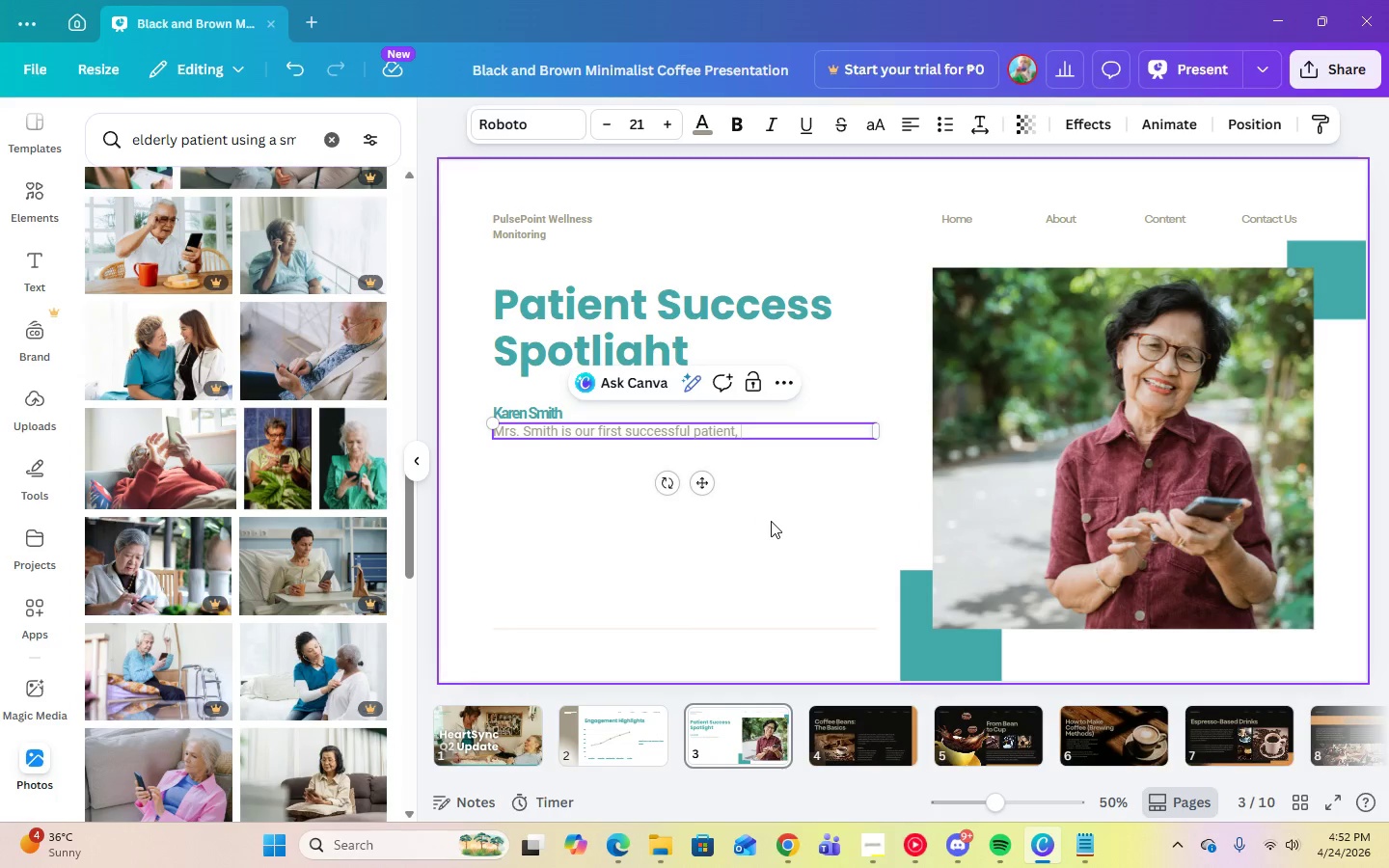 
mouse_move([600, 691])
 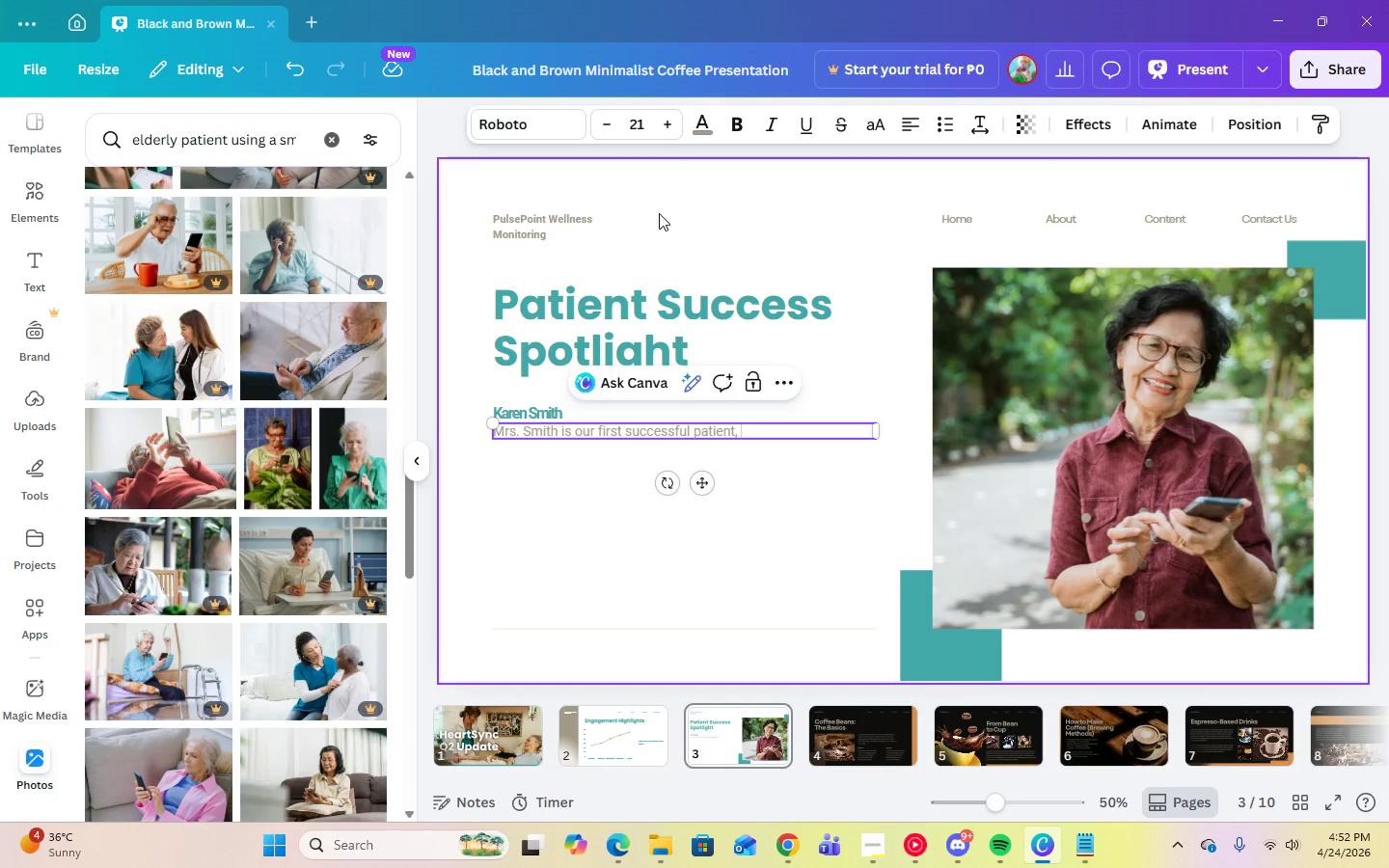 
left_click([597, 220])
 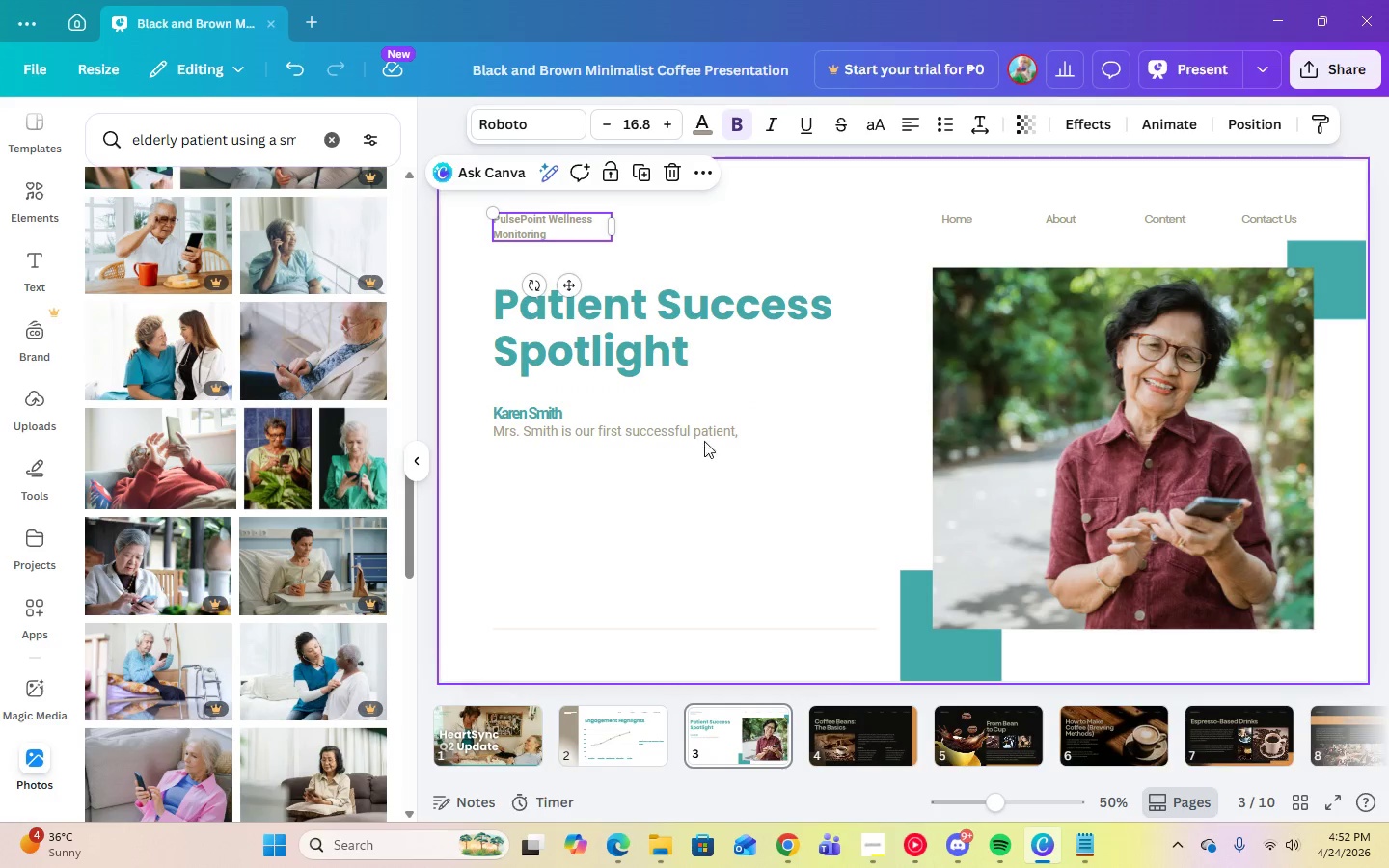 
double_click([755, 431])
 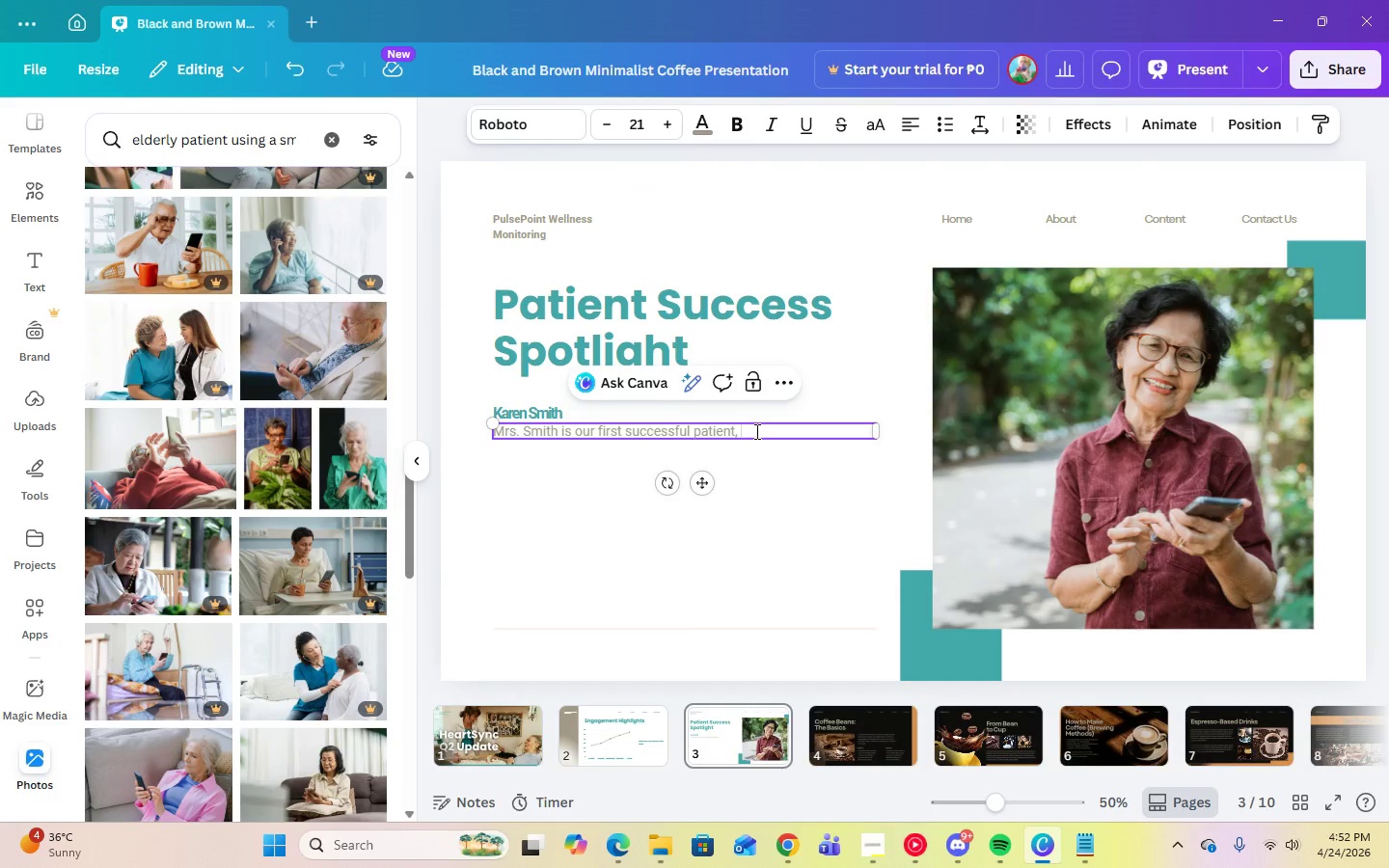 
wait(9.3)
 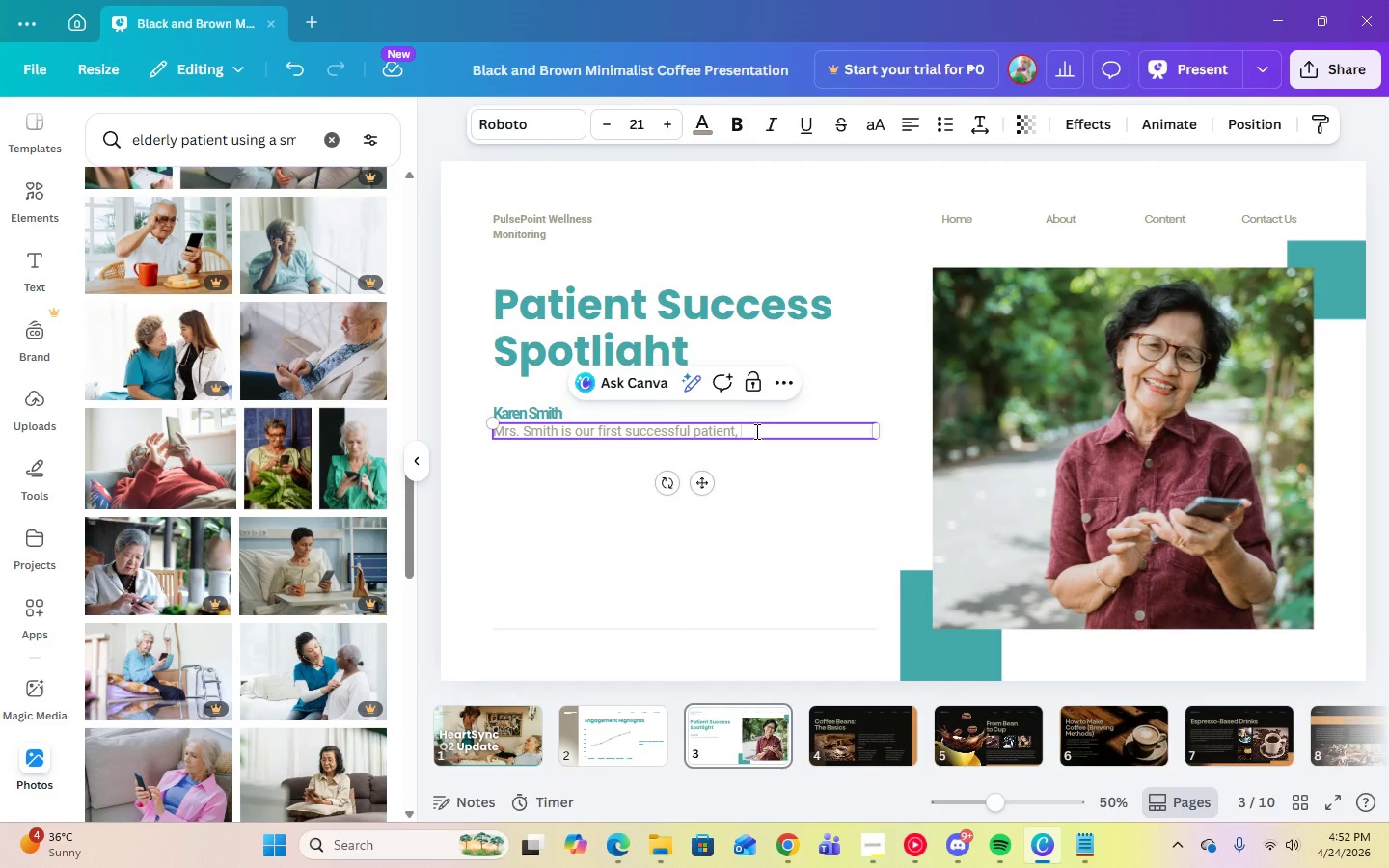 
left_click([874, 854])